 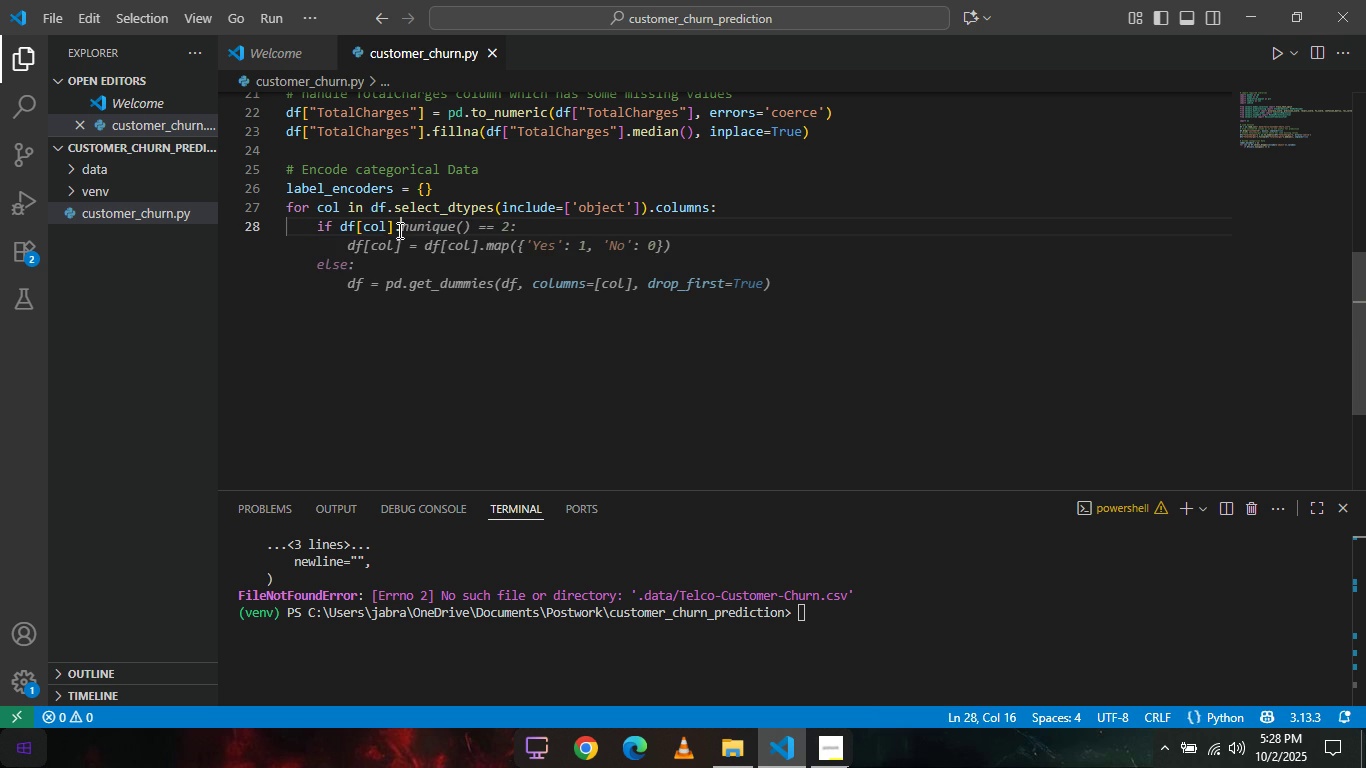 
key(Backspace)
 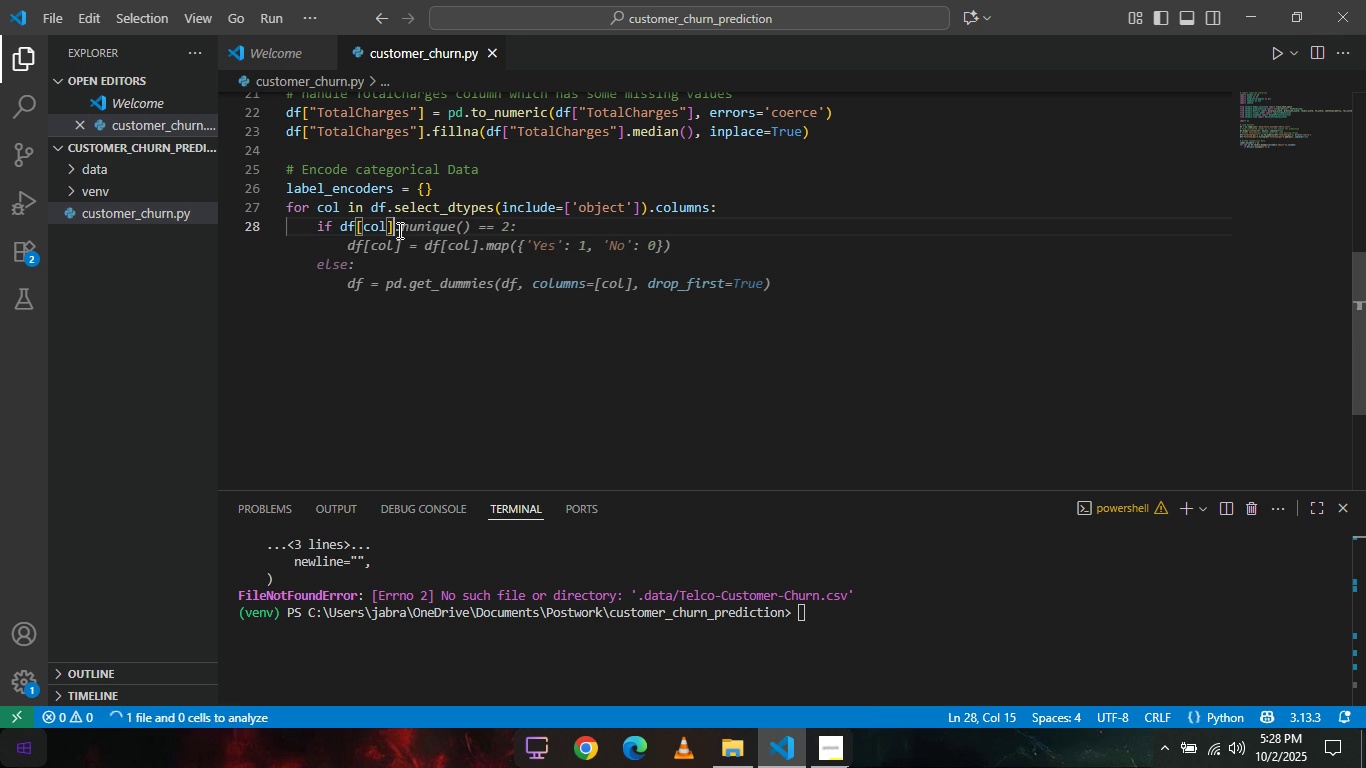 
key(Backspace)
 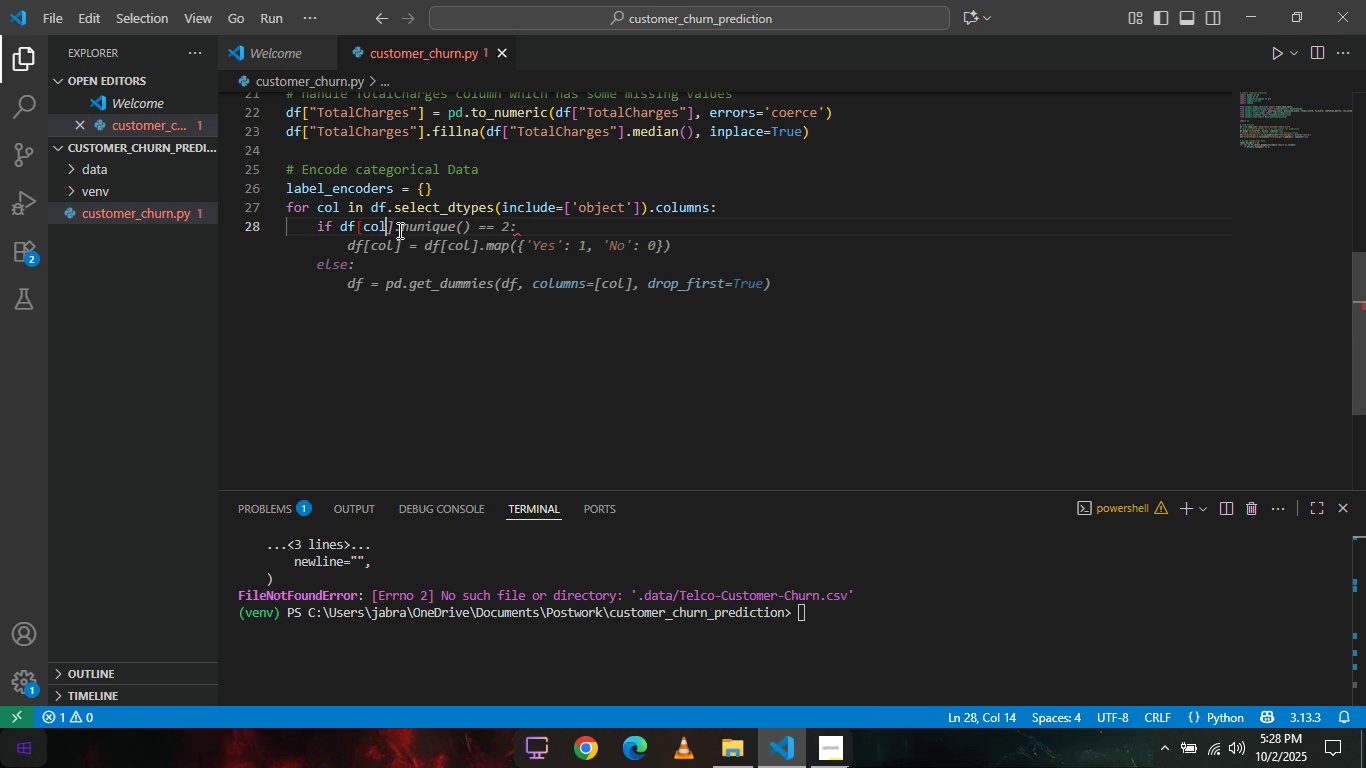 
key(Backspace)
 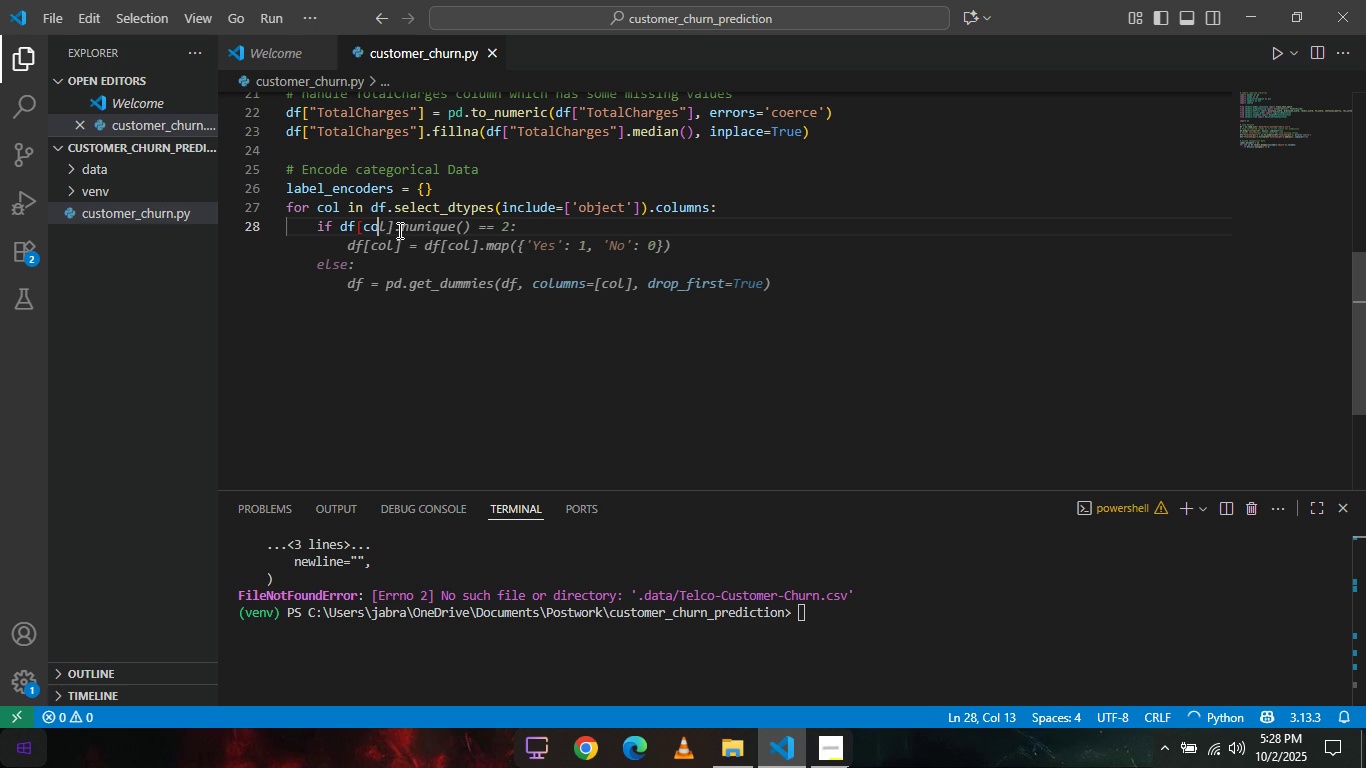 
key(Backspace)
 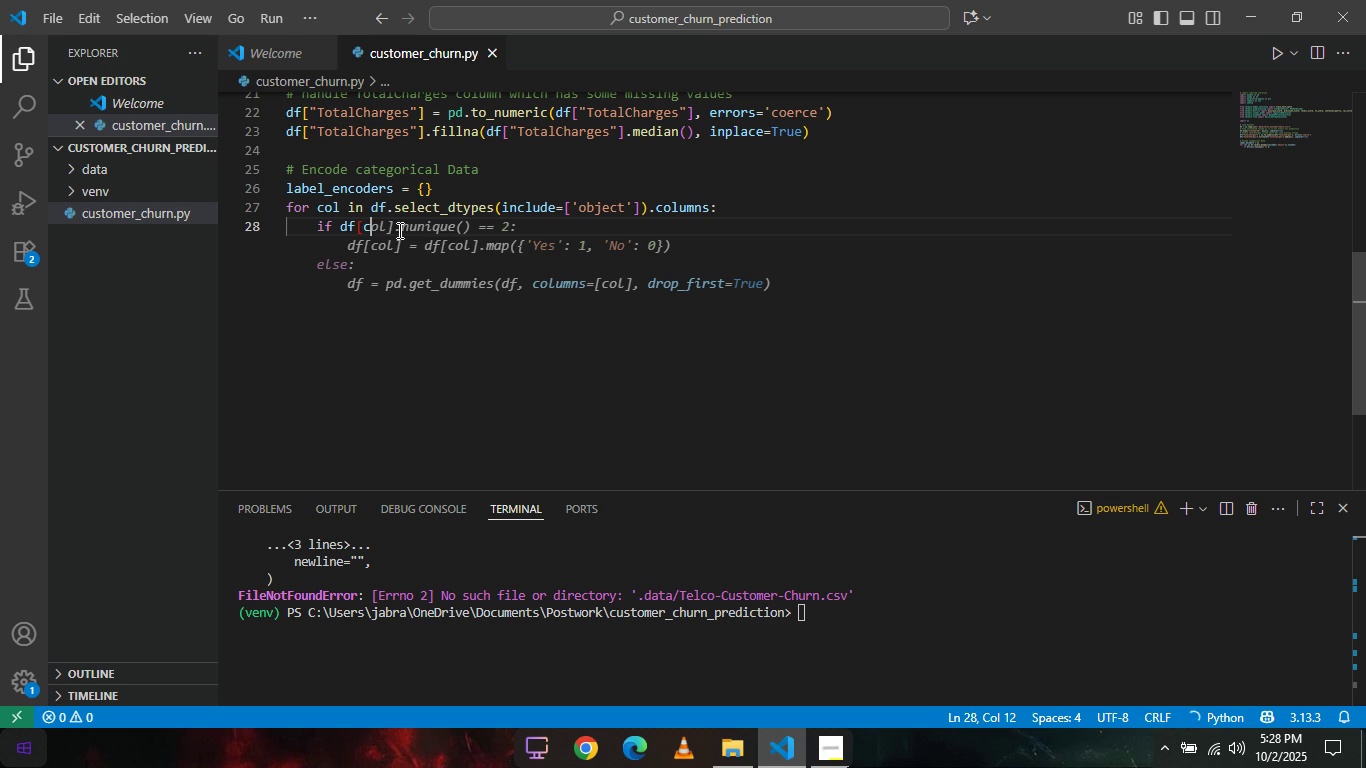 
key(Backspace)
 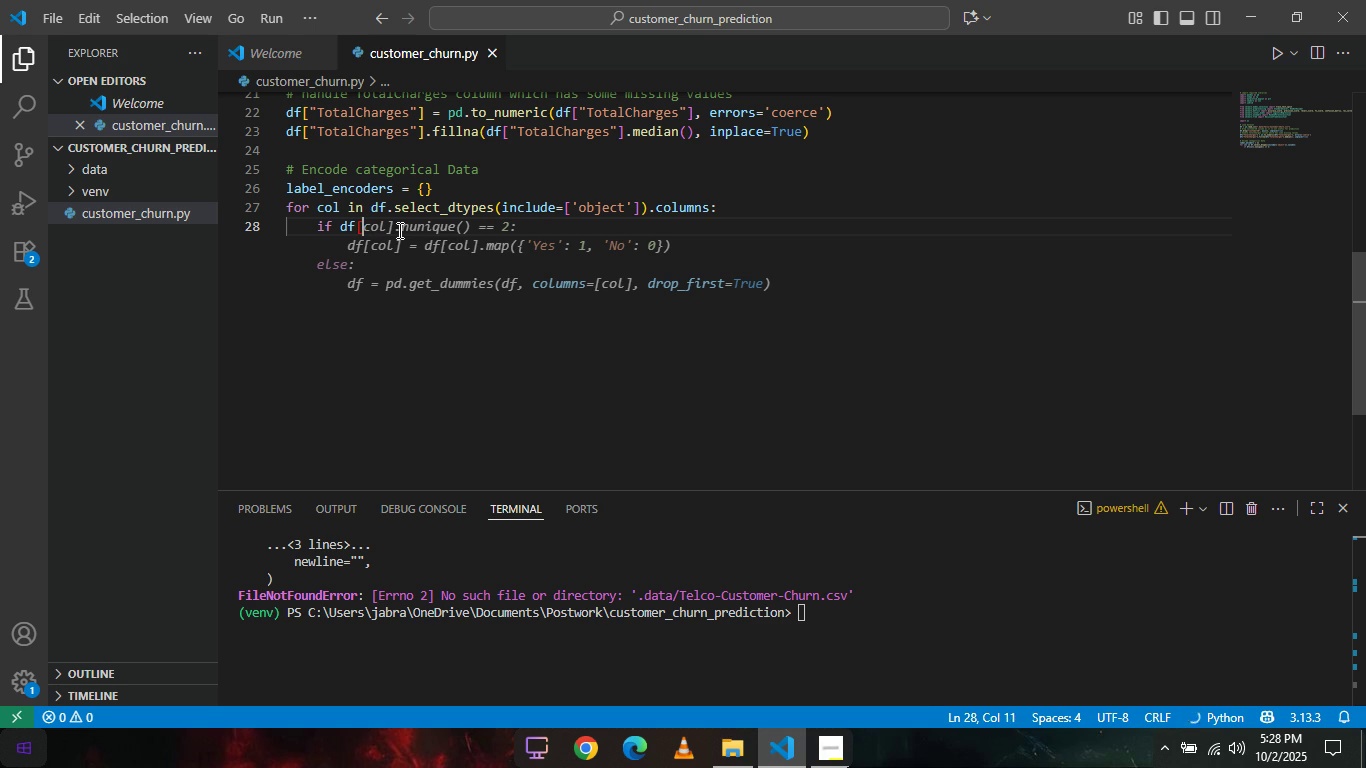 
key(Backspace)
 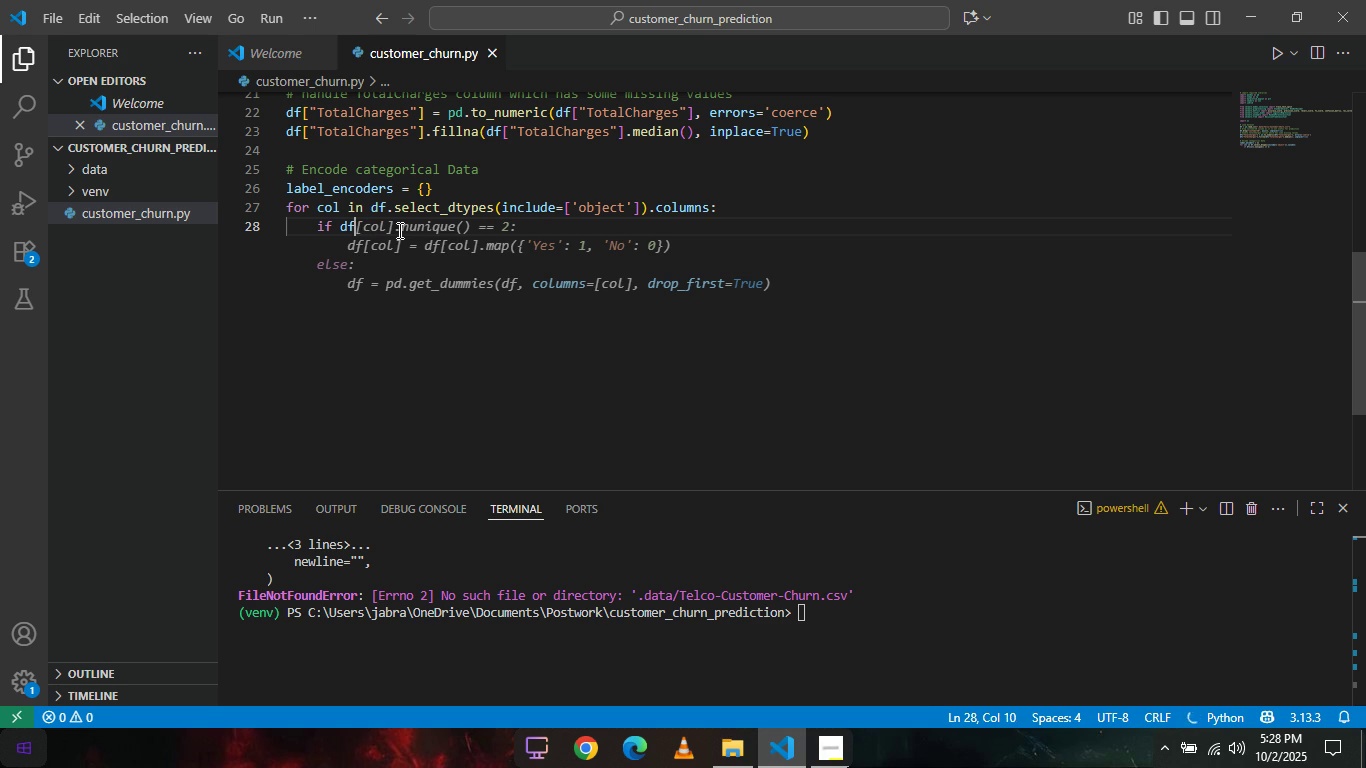 
key(Backspace)
 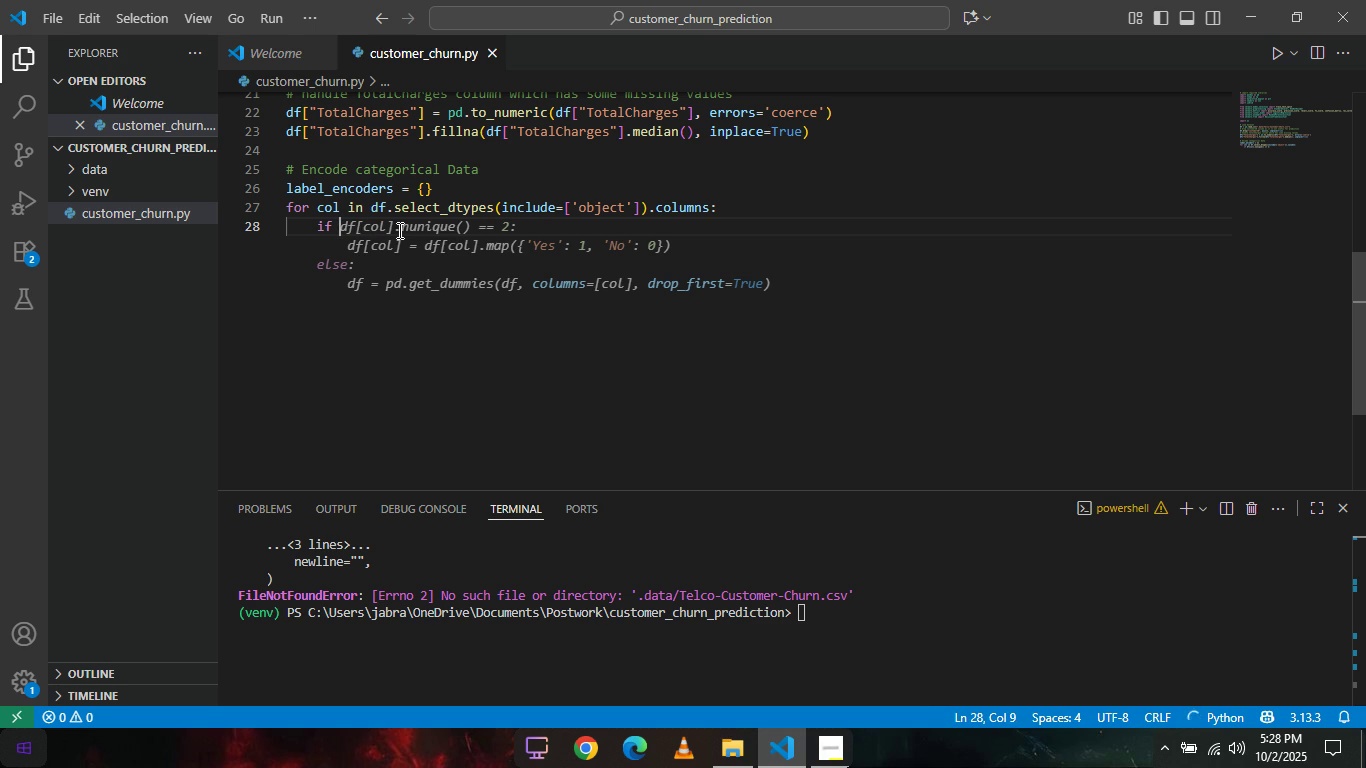 
key(Backspace)
 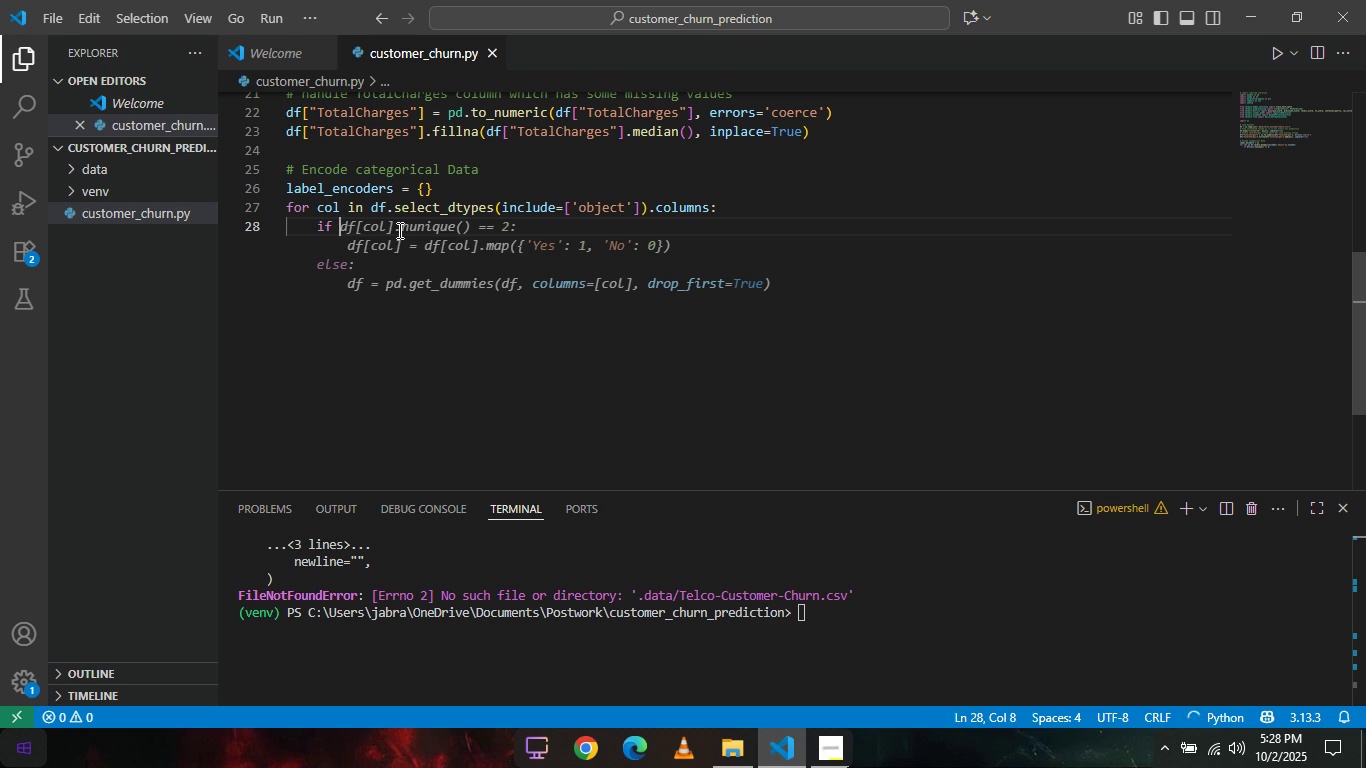 
key(Backspace)
 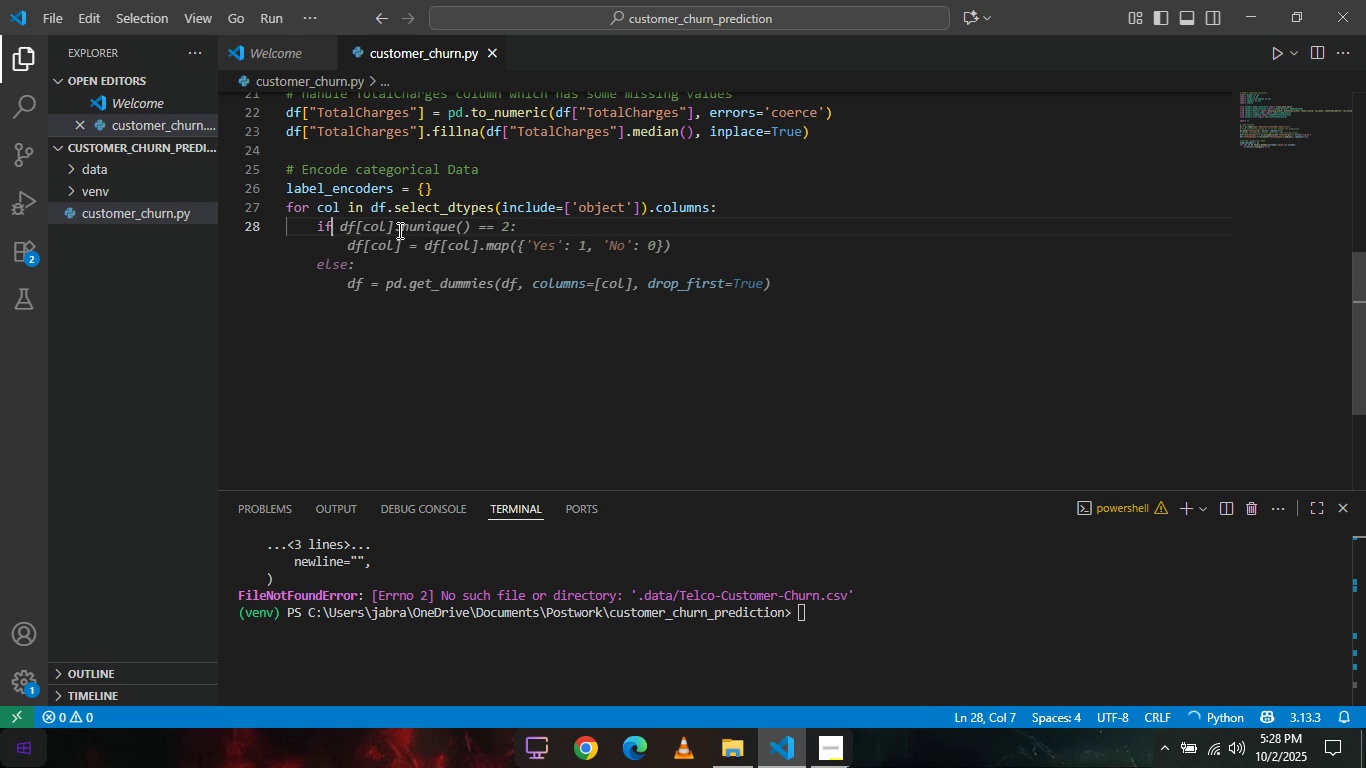 
key(Backspace)
 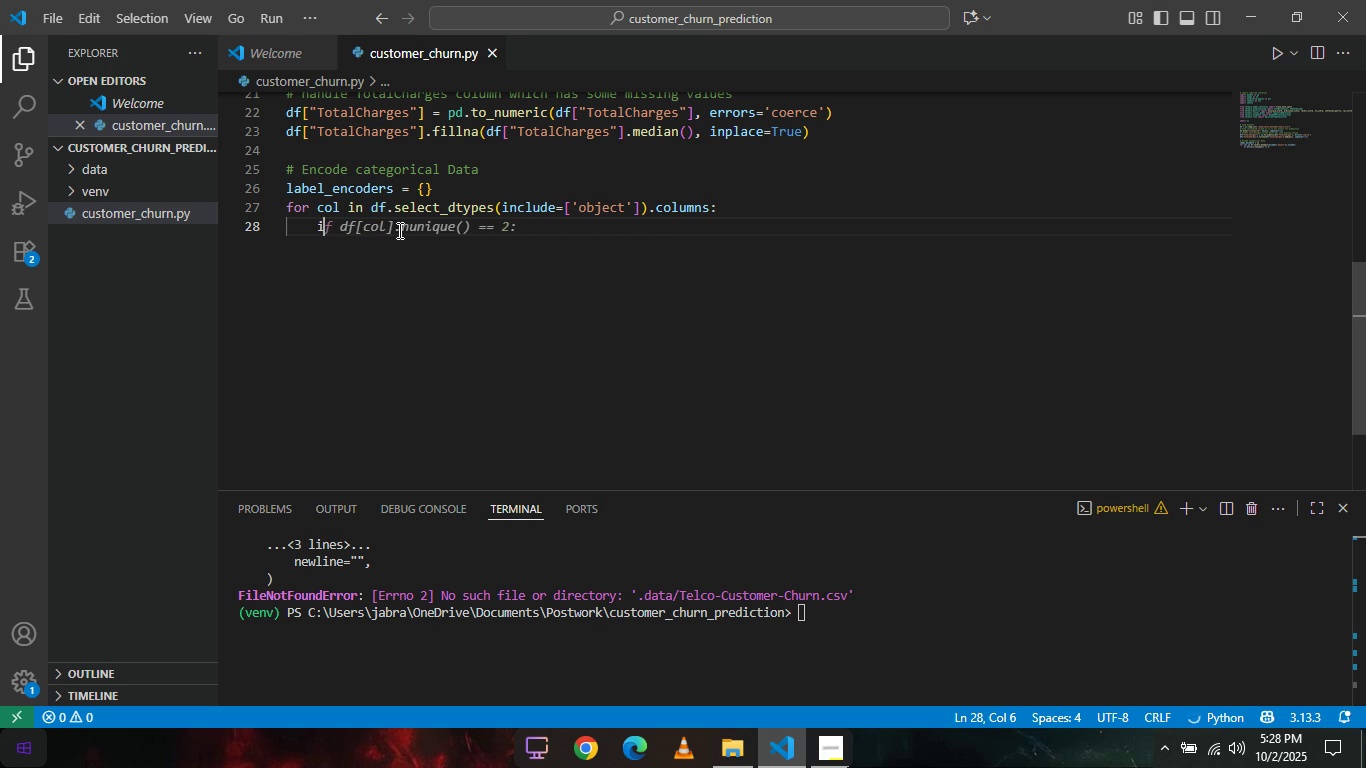 
key(Backspace)
 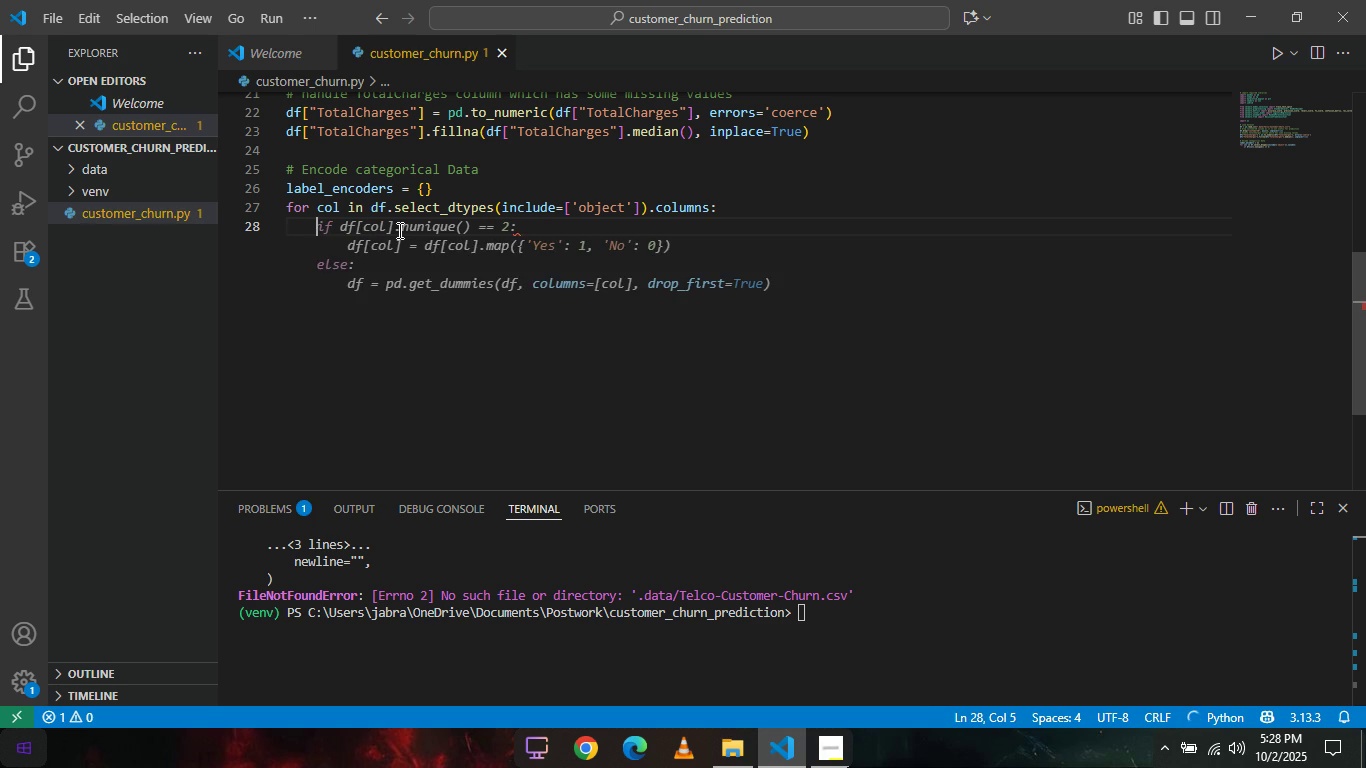 
key(Backspace)
 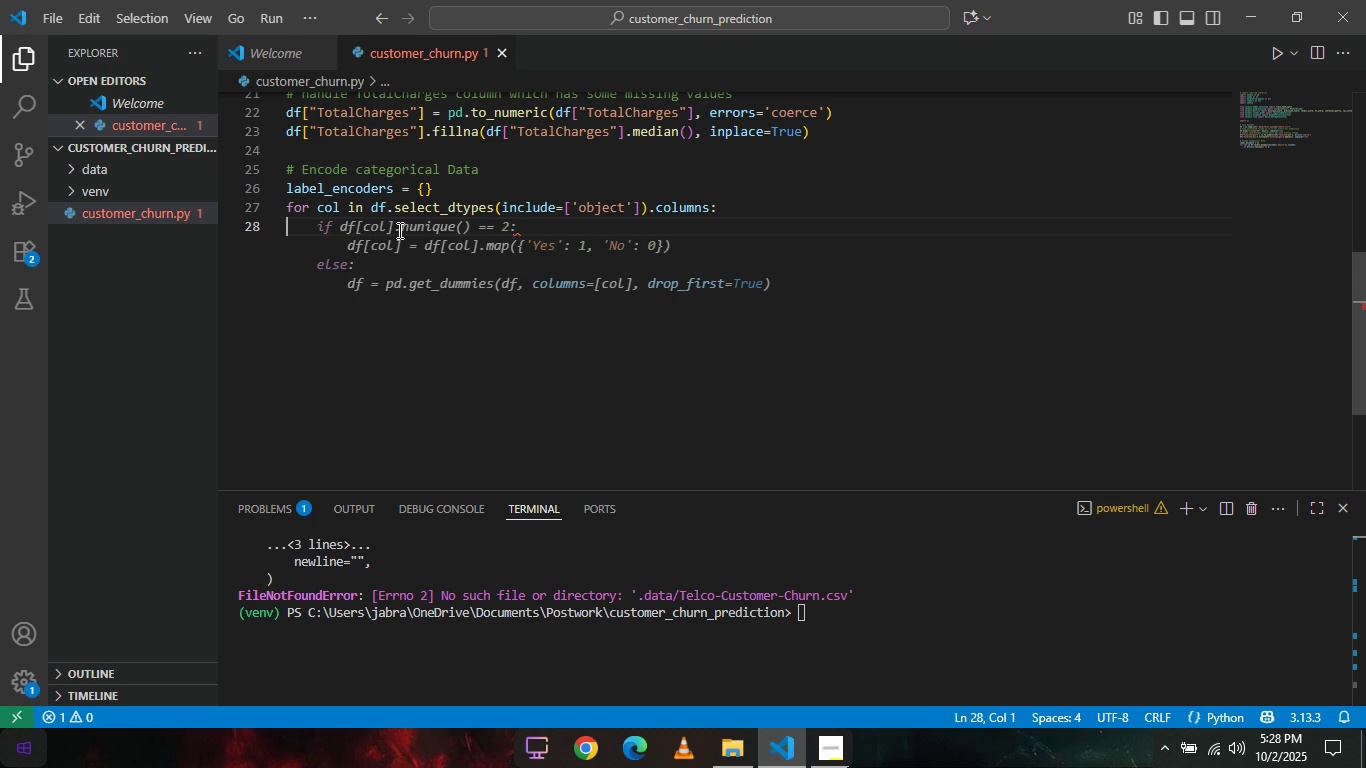 
key(Backspace)
 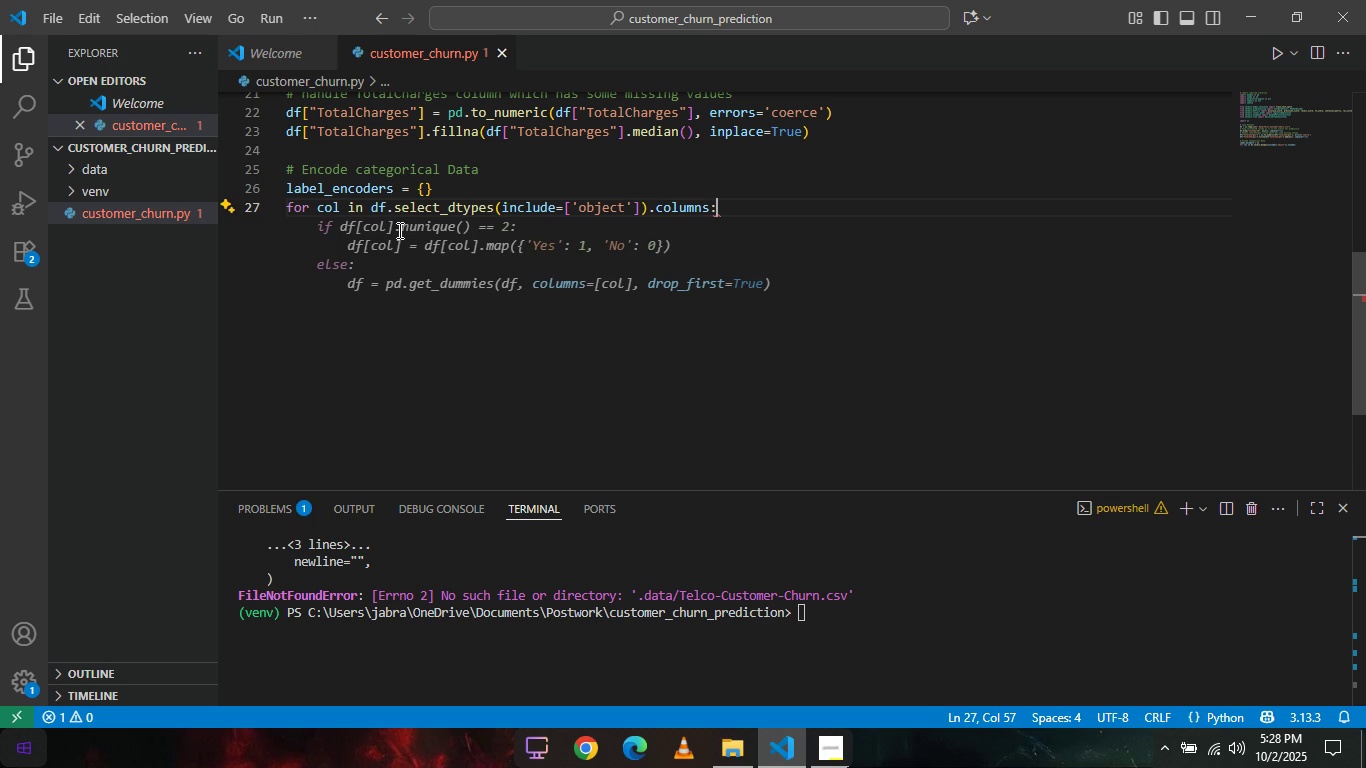 
key(Backspace)